 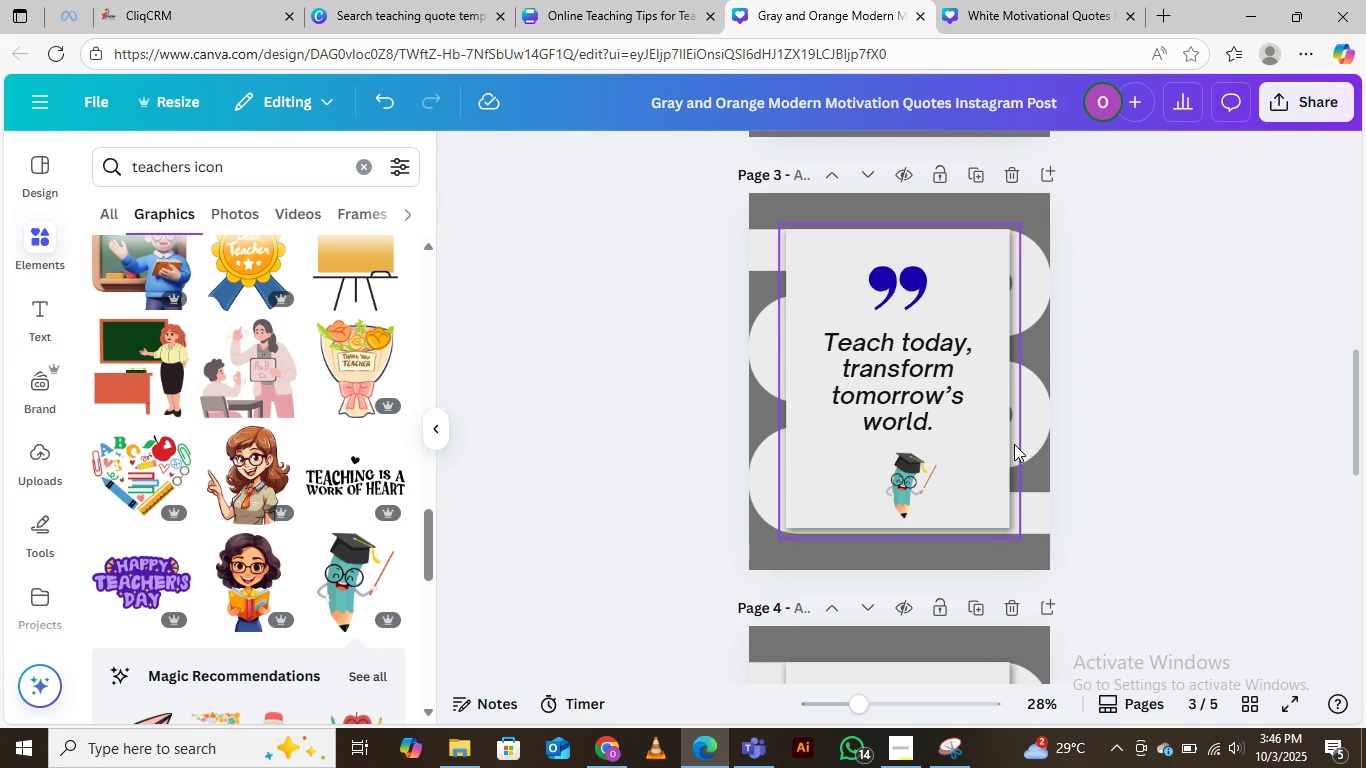 
scroll: coordinate [316, 476], scroll_direction: down, amount: 14.0
 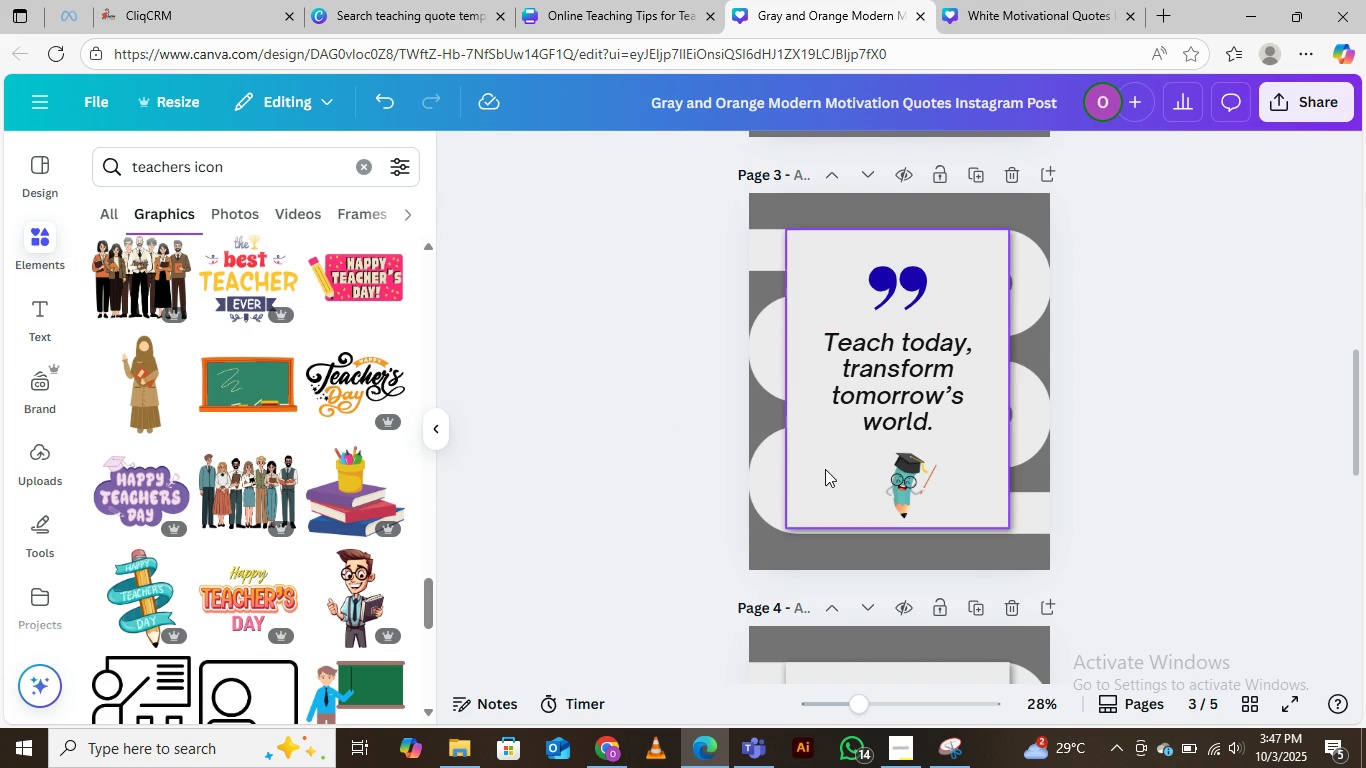 
scroll: coordinate [903, 363], scroll_direction: up, amount: 4.0
 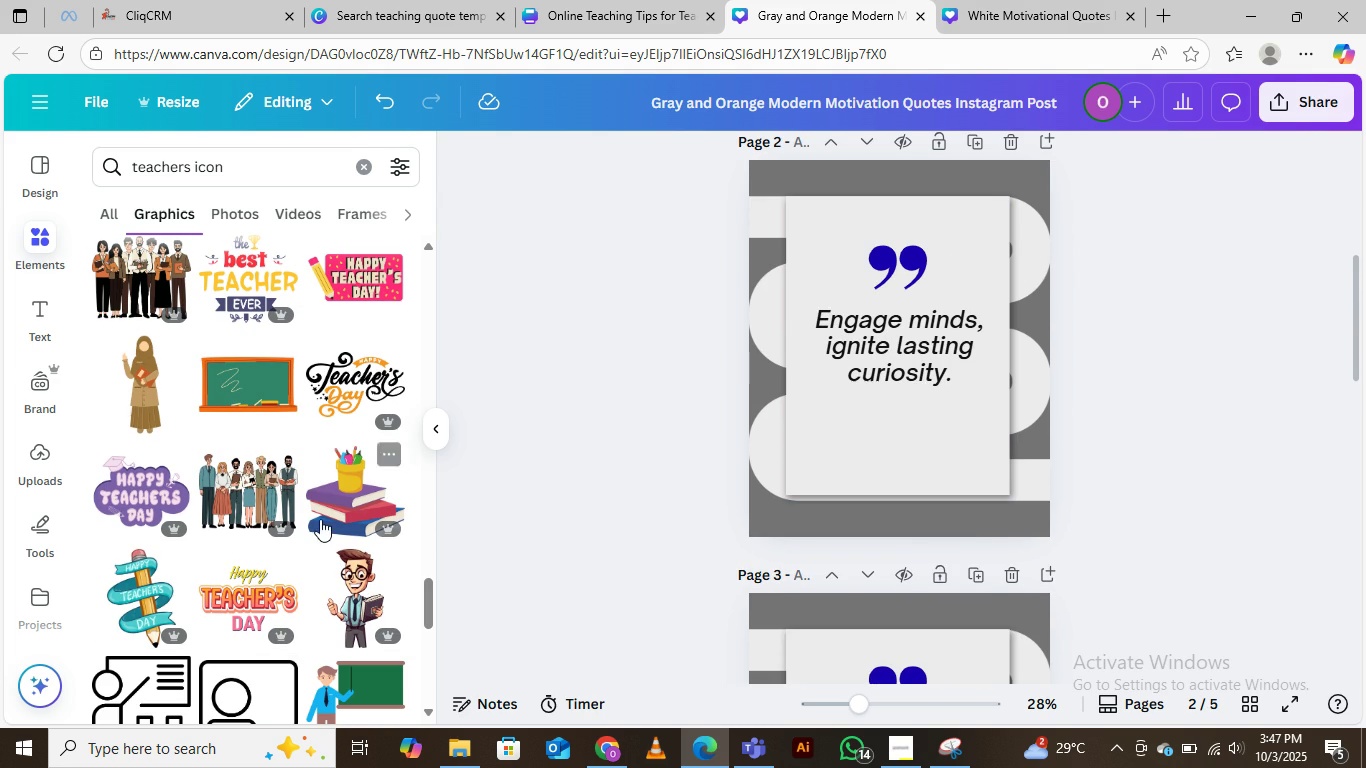 
scroll: coordinate [286, 439], scroll_direction: down, amount: 13.0
 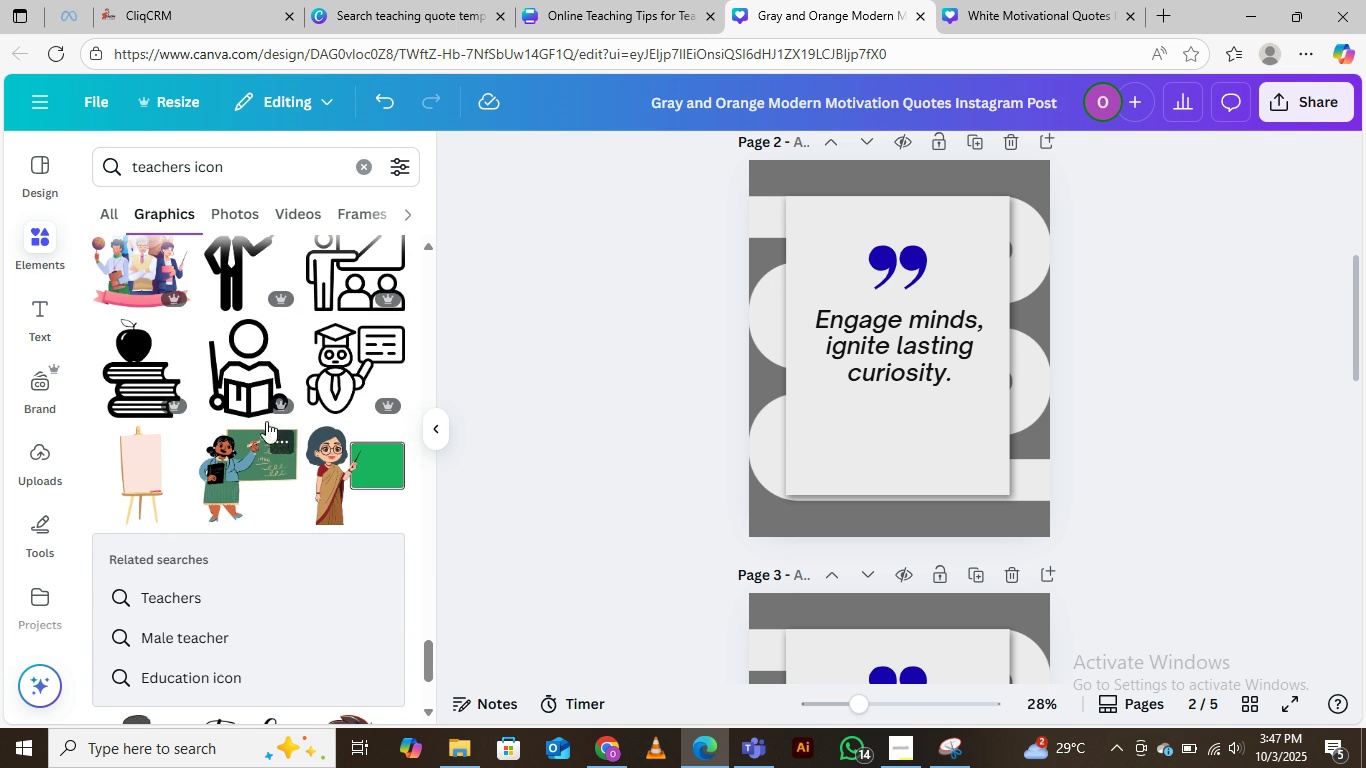 
scroll: coordinate [242, 483], scroll_direction: down, amount: 17.0
 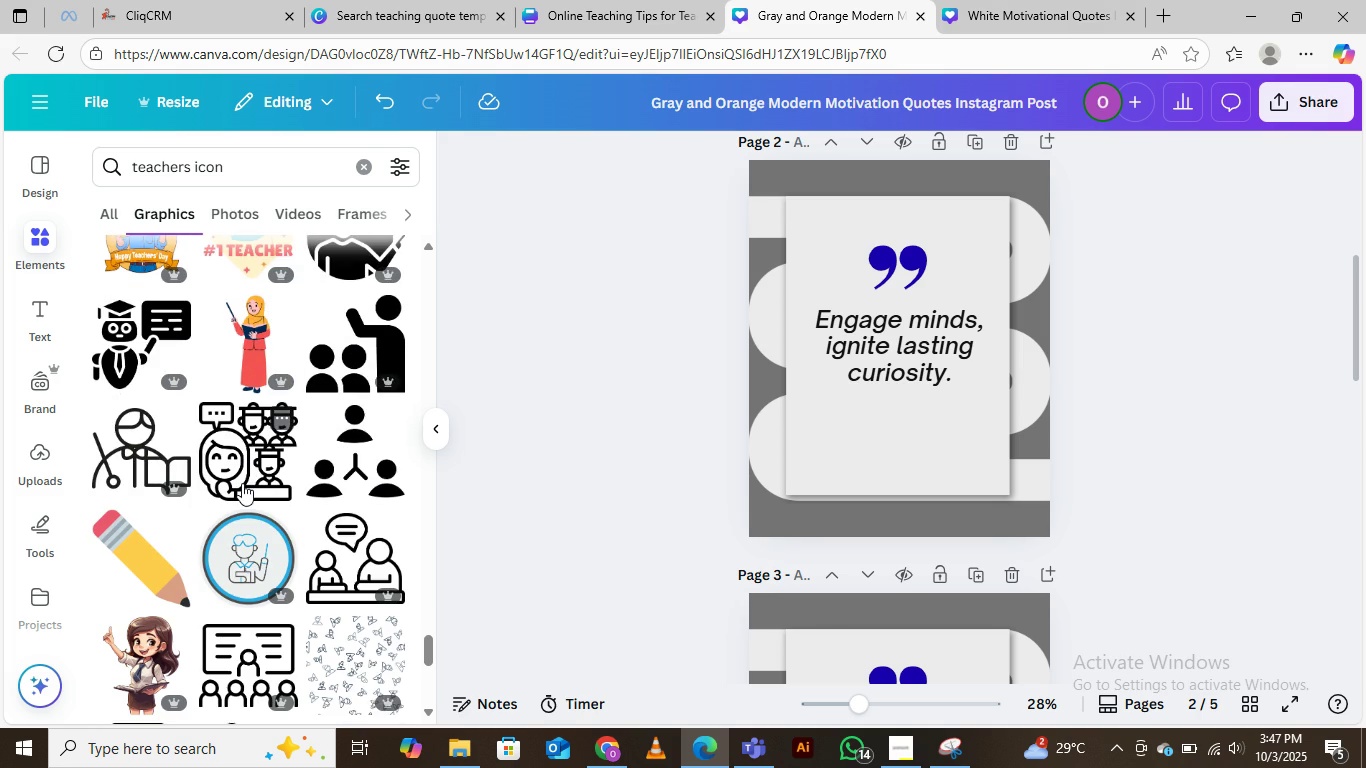 
scroll: coordinate [285, 583], scroll_direction: down, amount: 6.0
 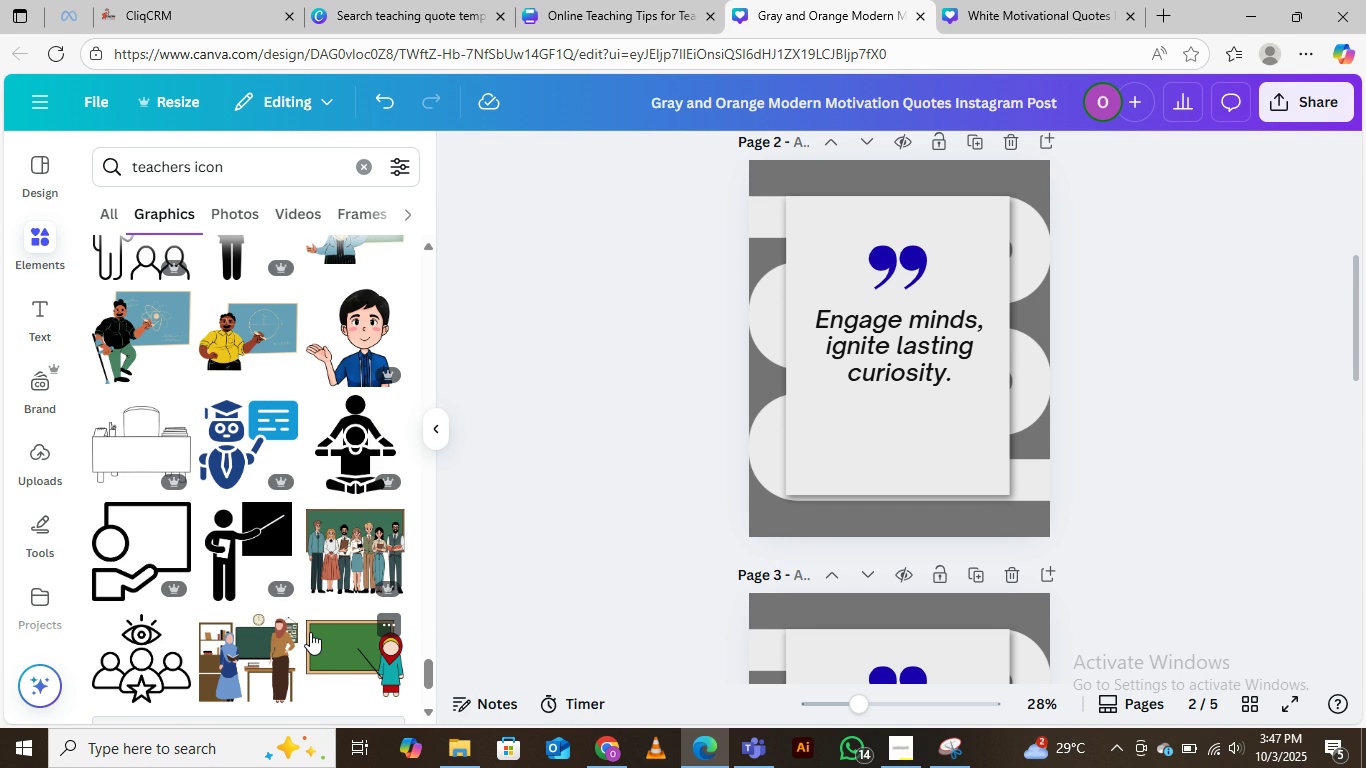 
wait(17.74)
 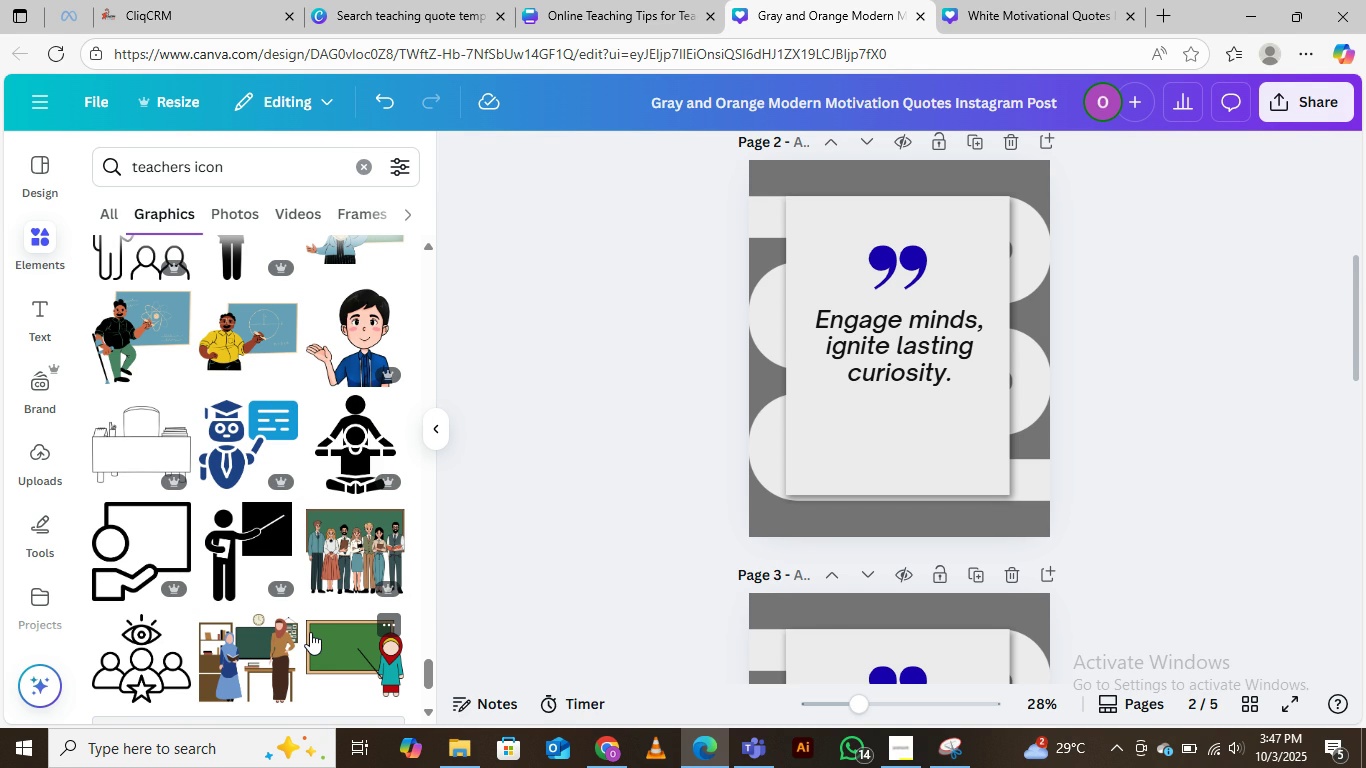 
scroll: coordinate [268, 433], scroll_direction: down, amount: 16.0
 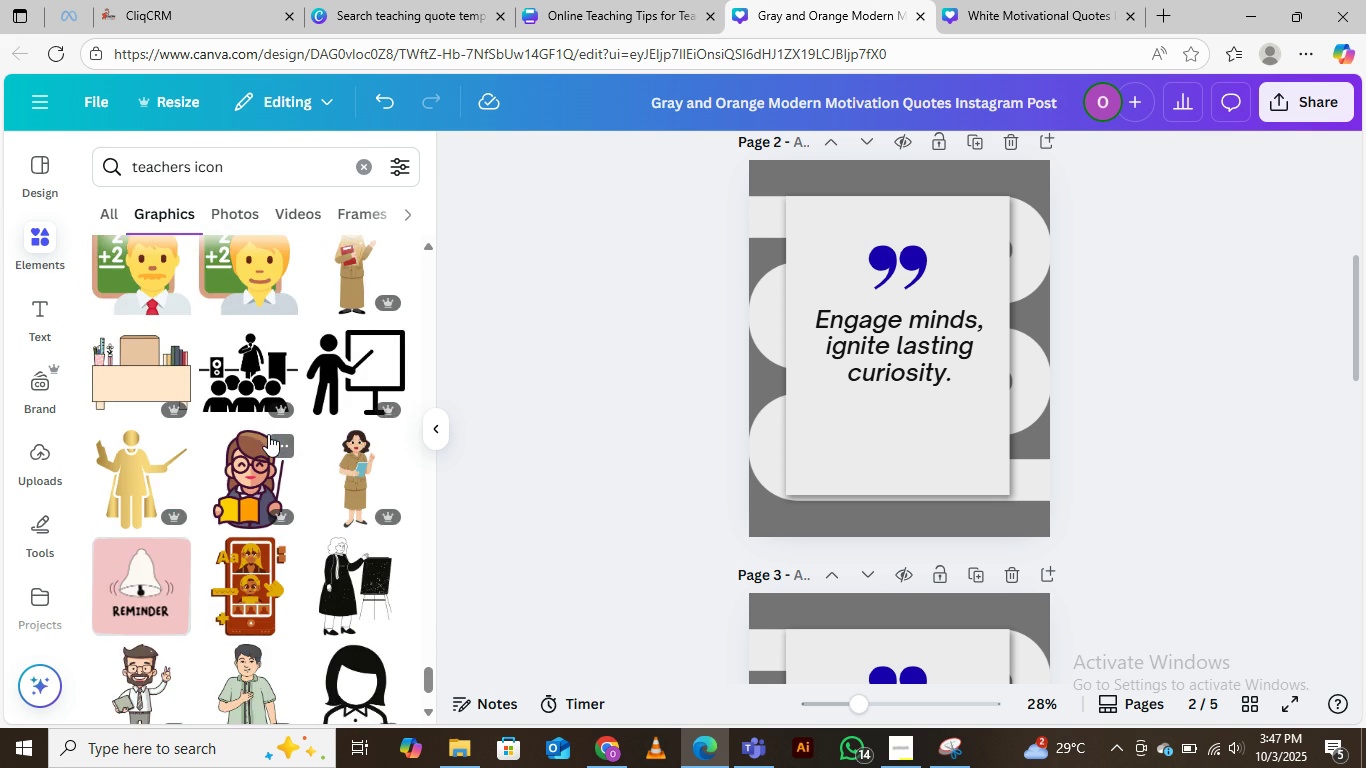 
scroll: coordinate [263, 433], scroll_direction: down, amount: 4.0
 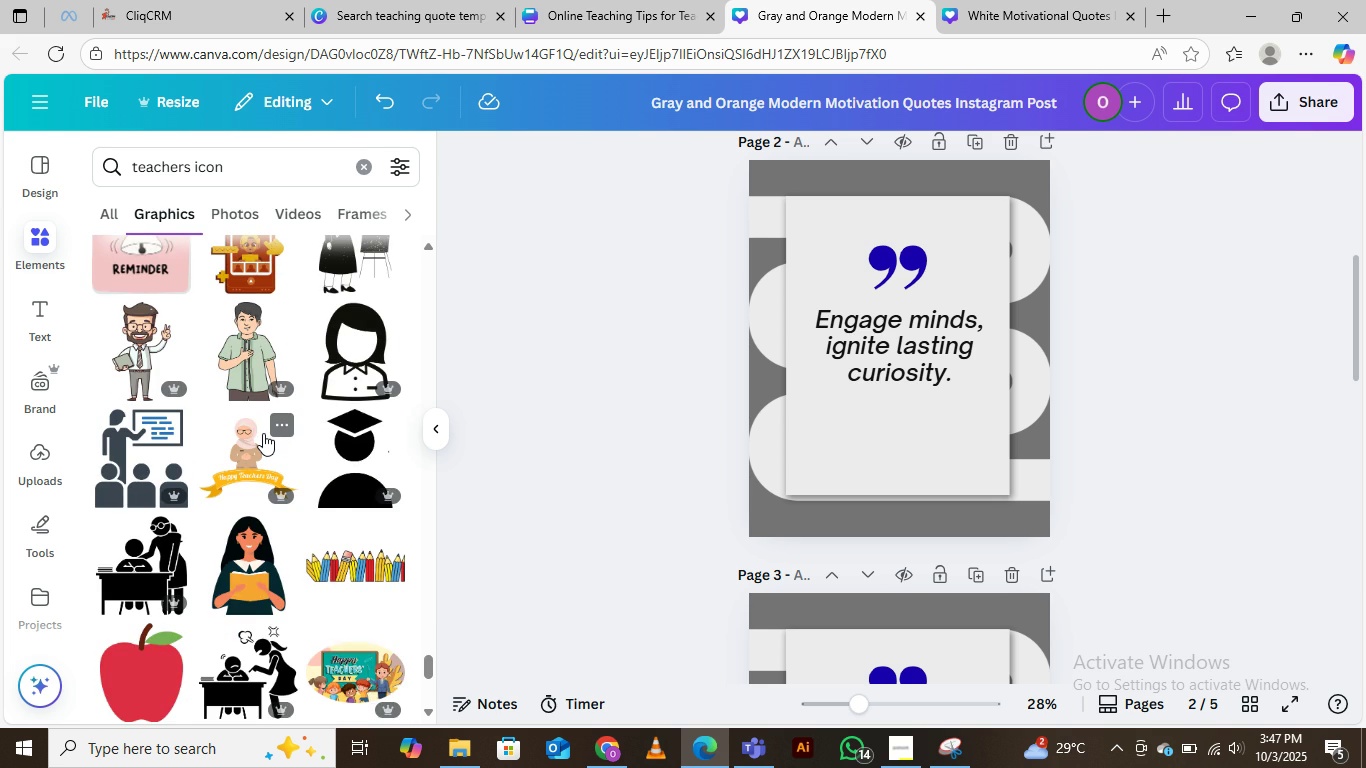 
scroll: coordinate [255, 388], scroll_direction: up, amount: 87.0
 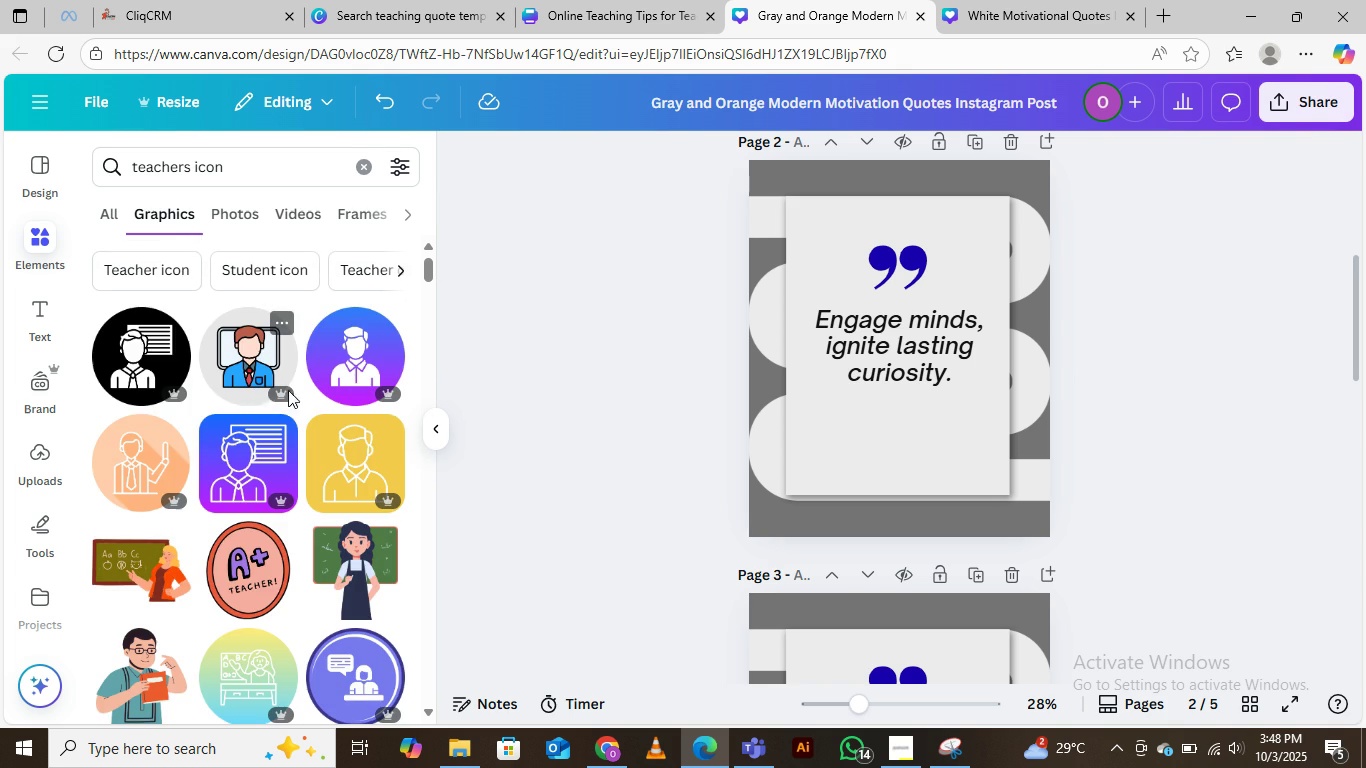 
scroll: coordinate [221, 473], scroll_direction: down, amount: 6.0
 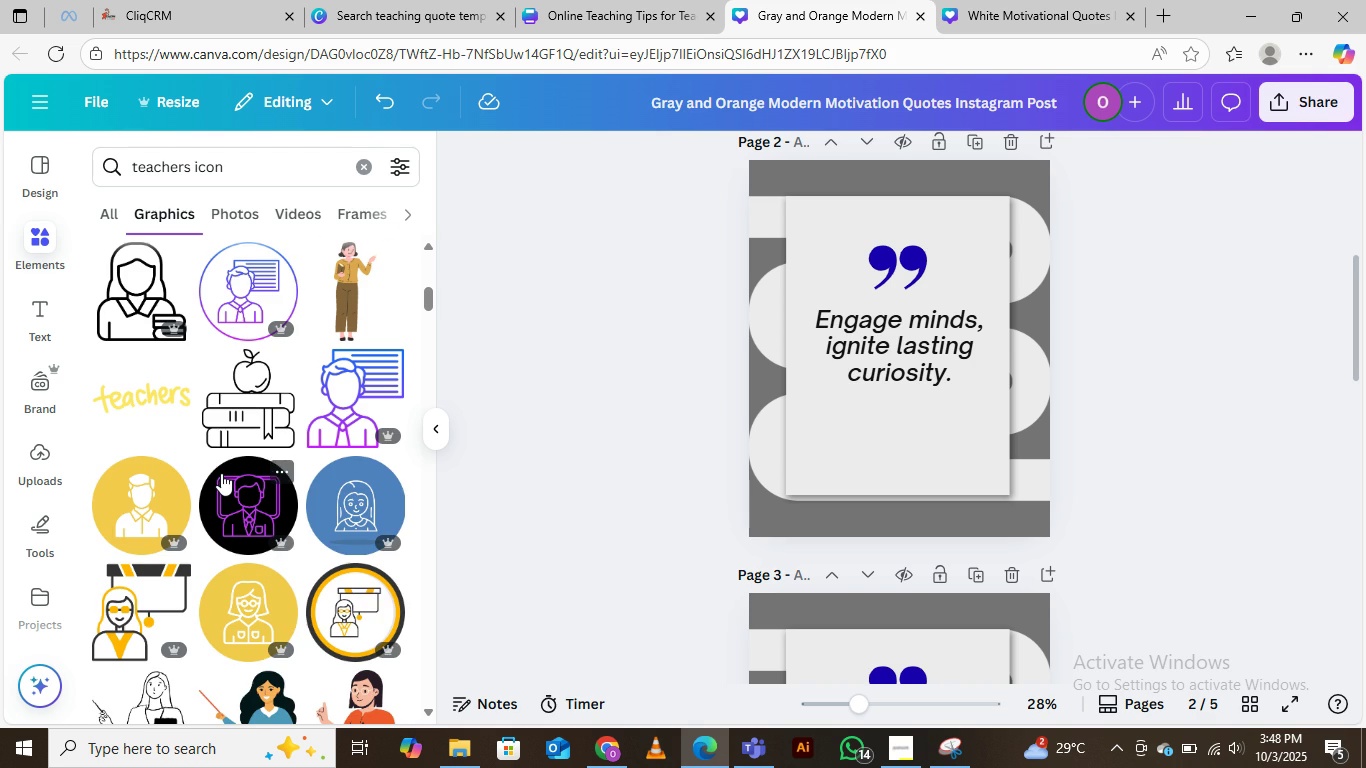 
scroll: coordinate [222, 472], scroll_direction: up, amount: 4.0
 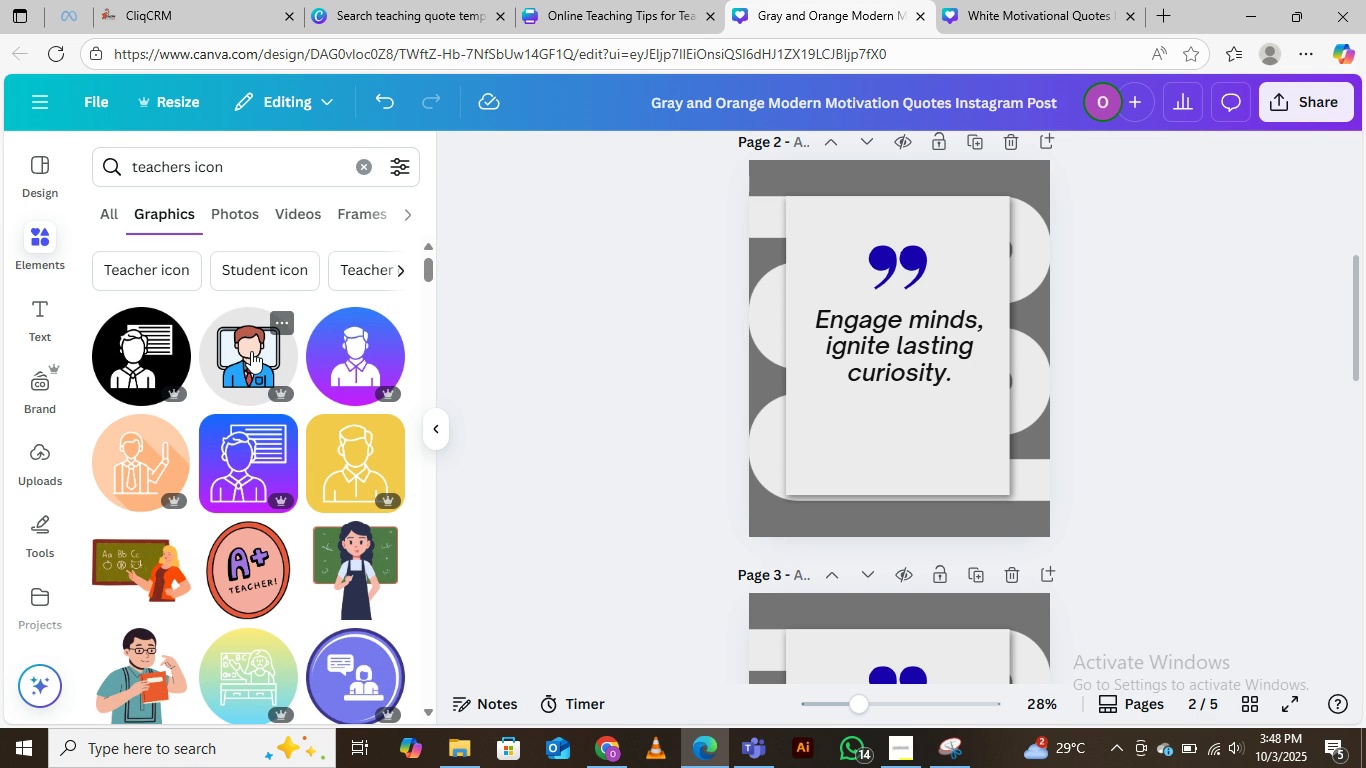 
left_click([251, 351])